 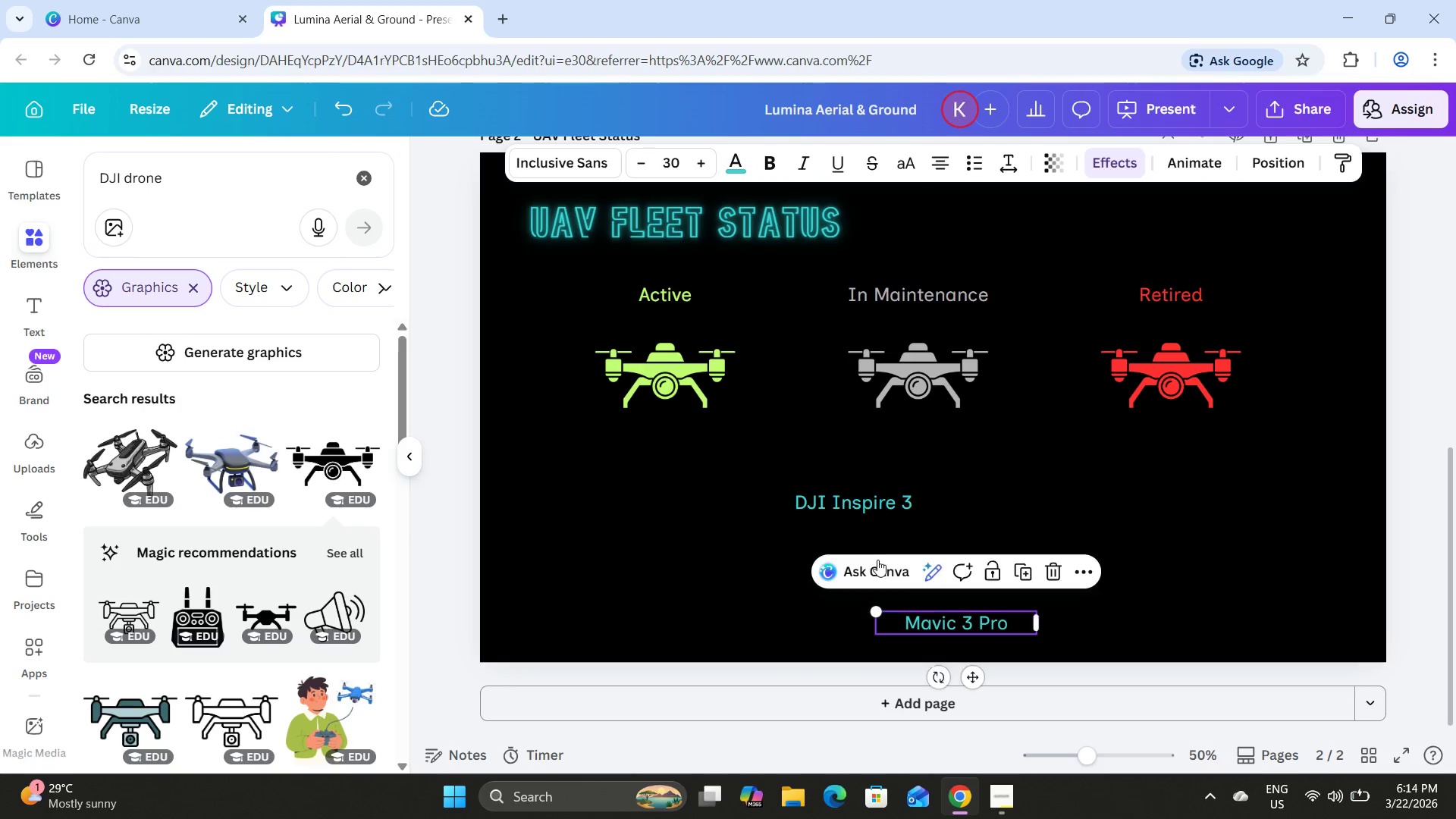 
key(Control+ControlLeft)
 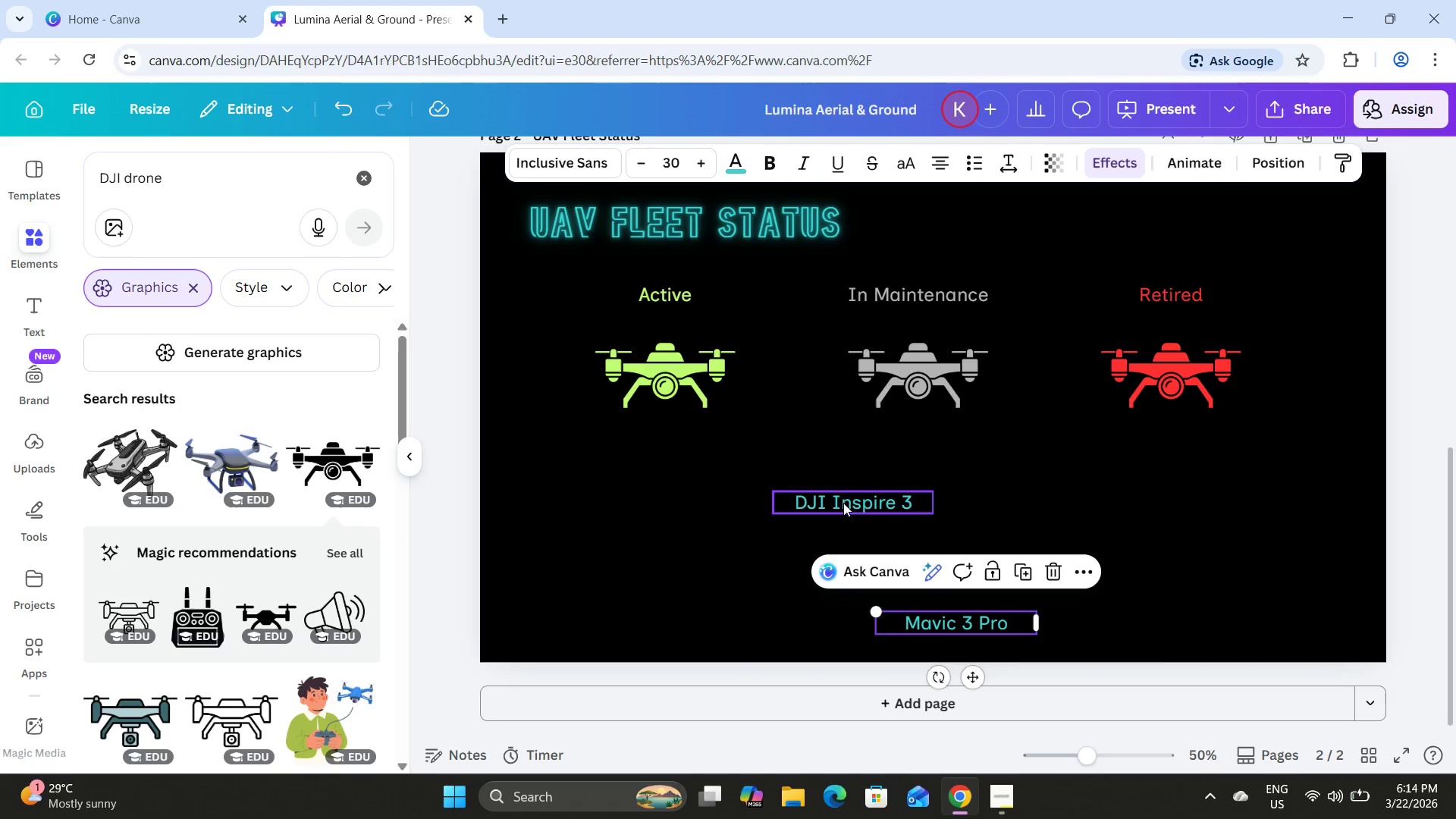 
left_click([843, 499])
 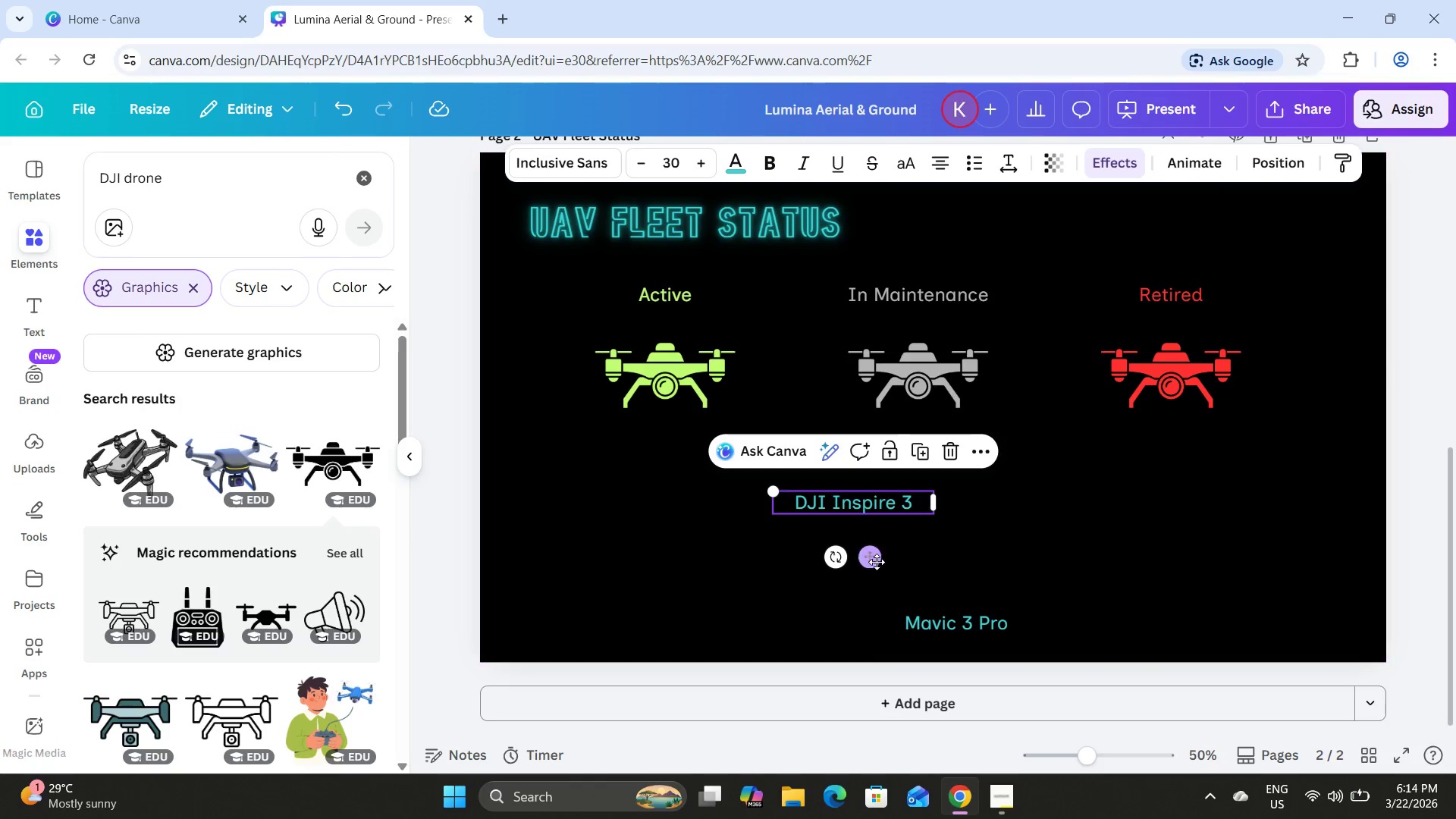 
left_click_drag(start_coordinate=[874, 563], to_coordinate=[633, 535])
 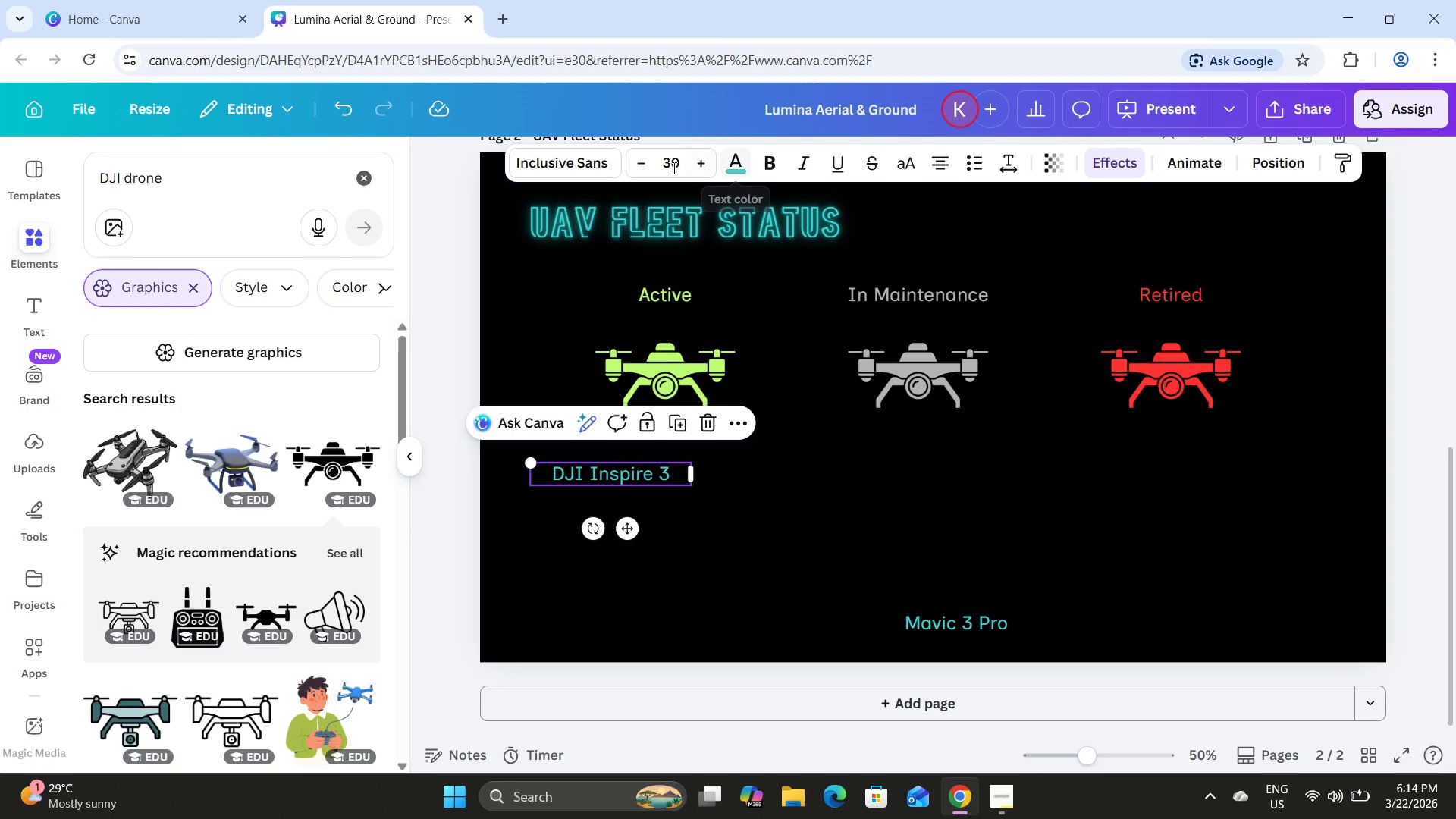 
left_click([689, 229])
 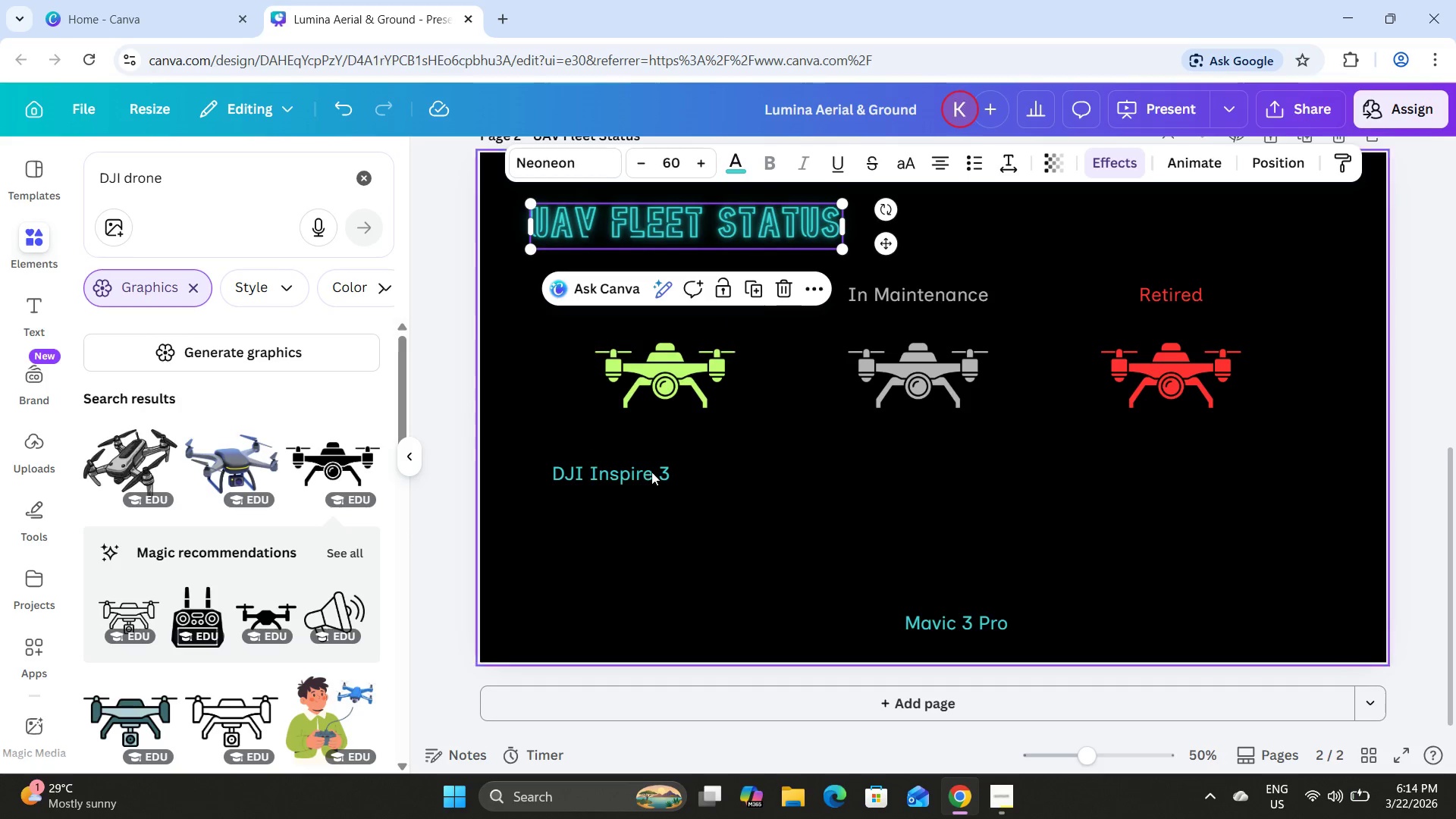 
left_click([642, 461])
 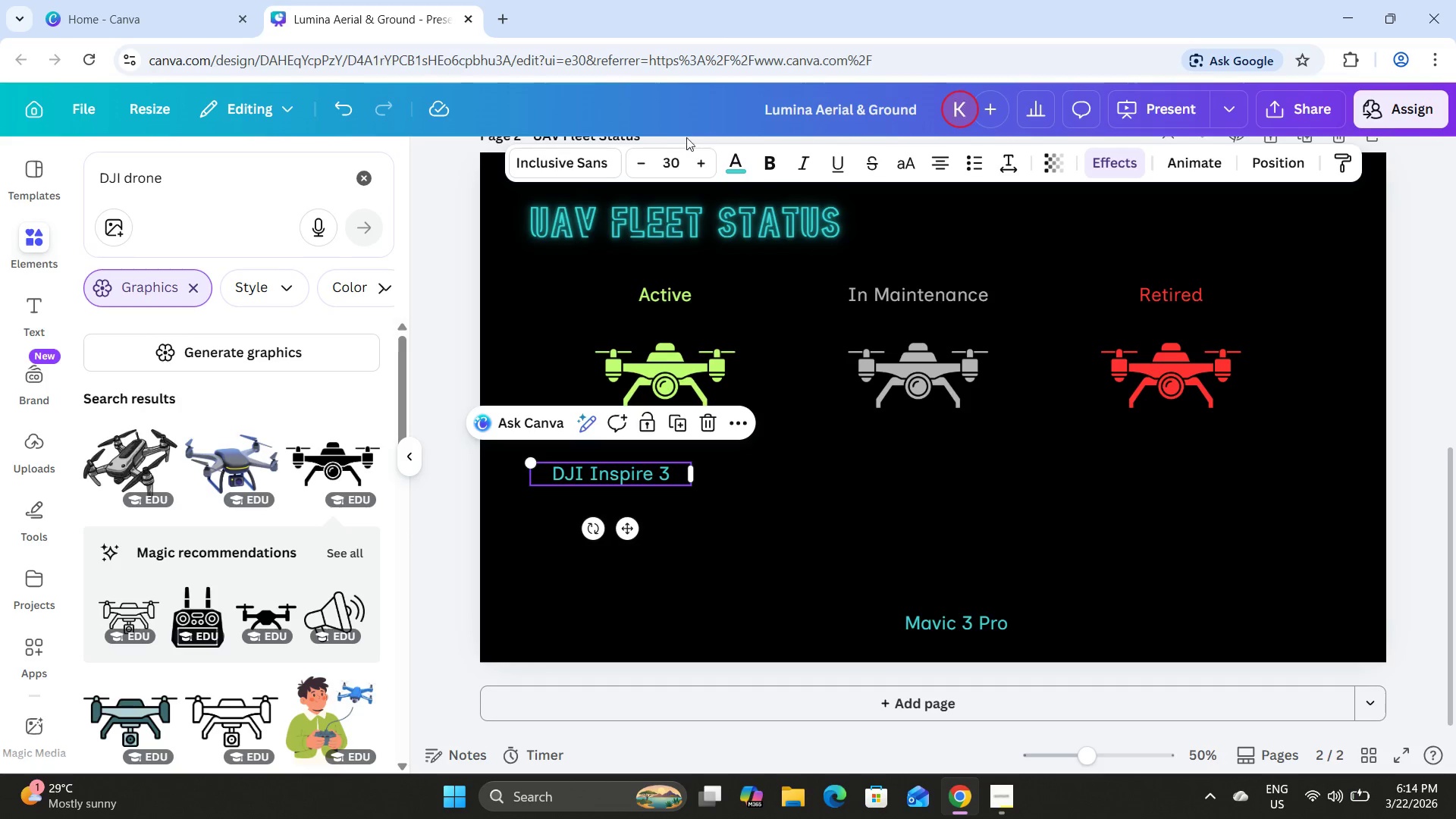 
left_click([672, 155])
 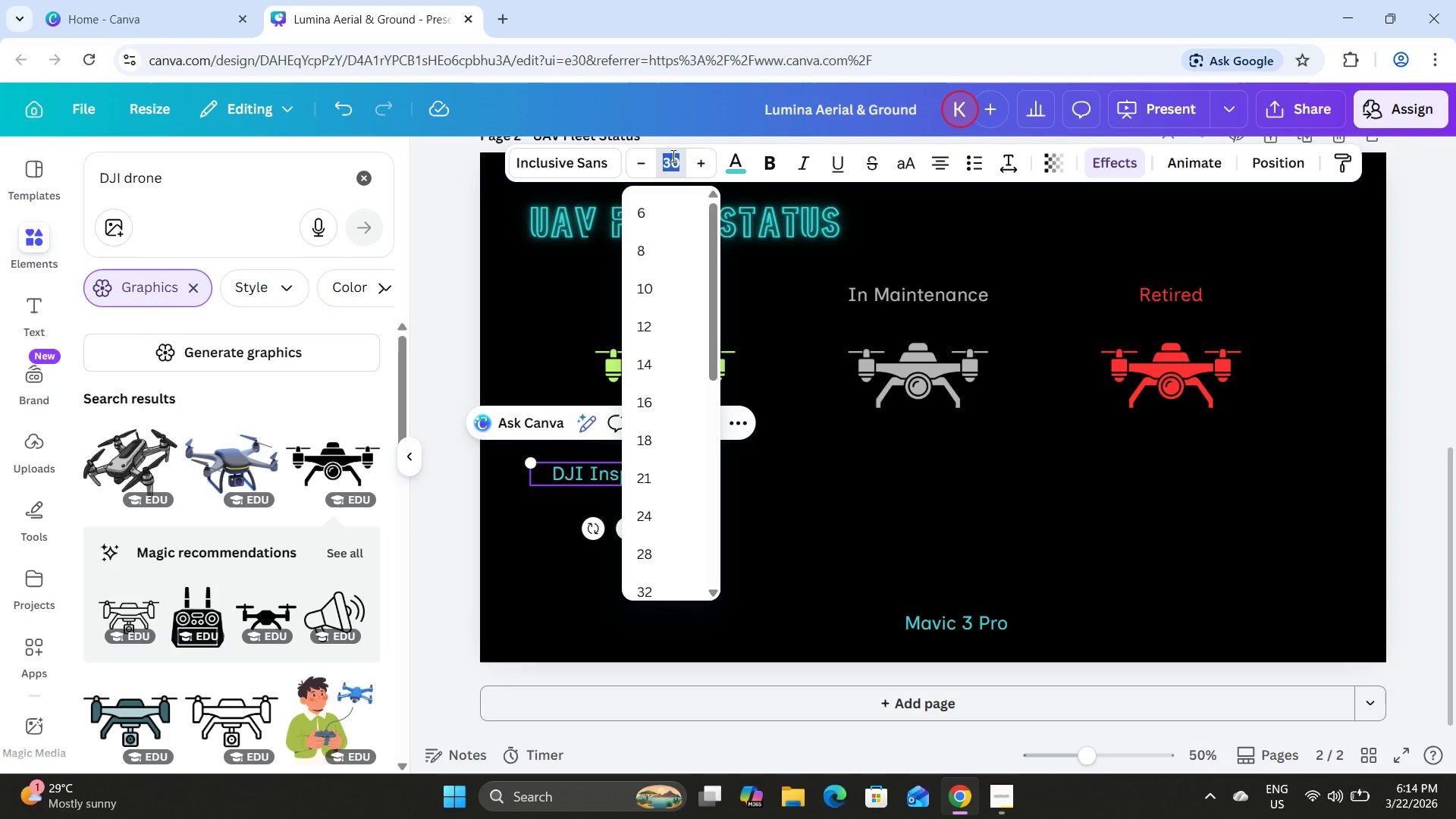 
key(Numpad4)
 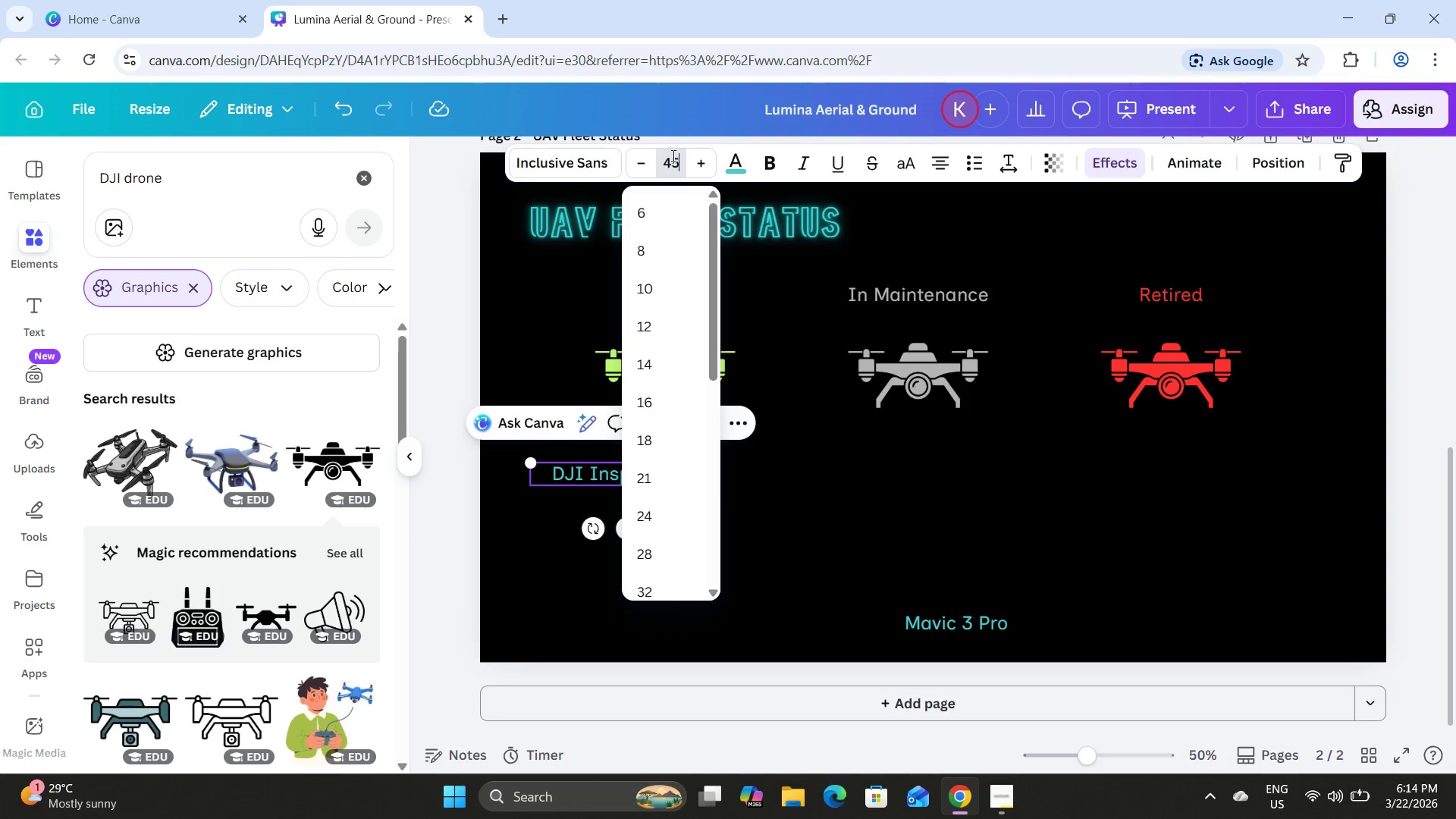 
key(Numpad5)
 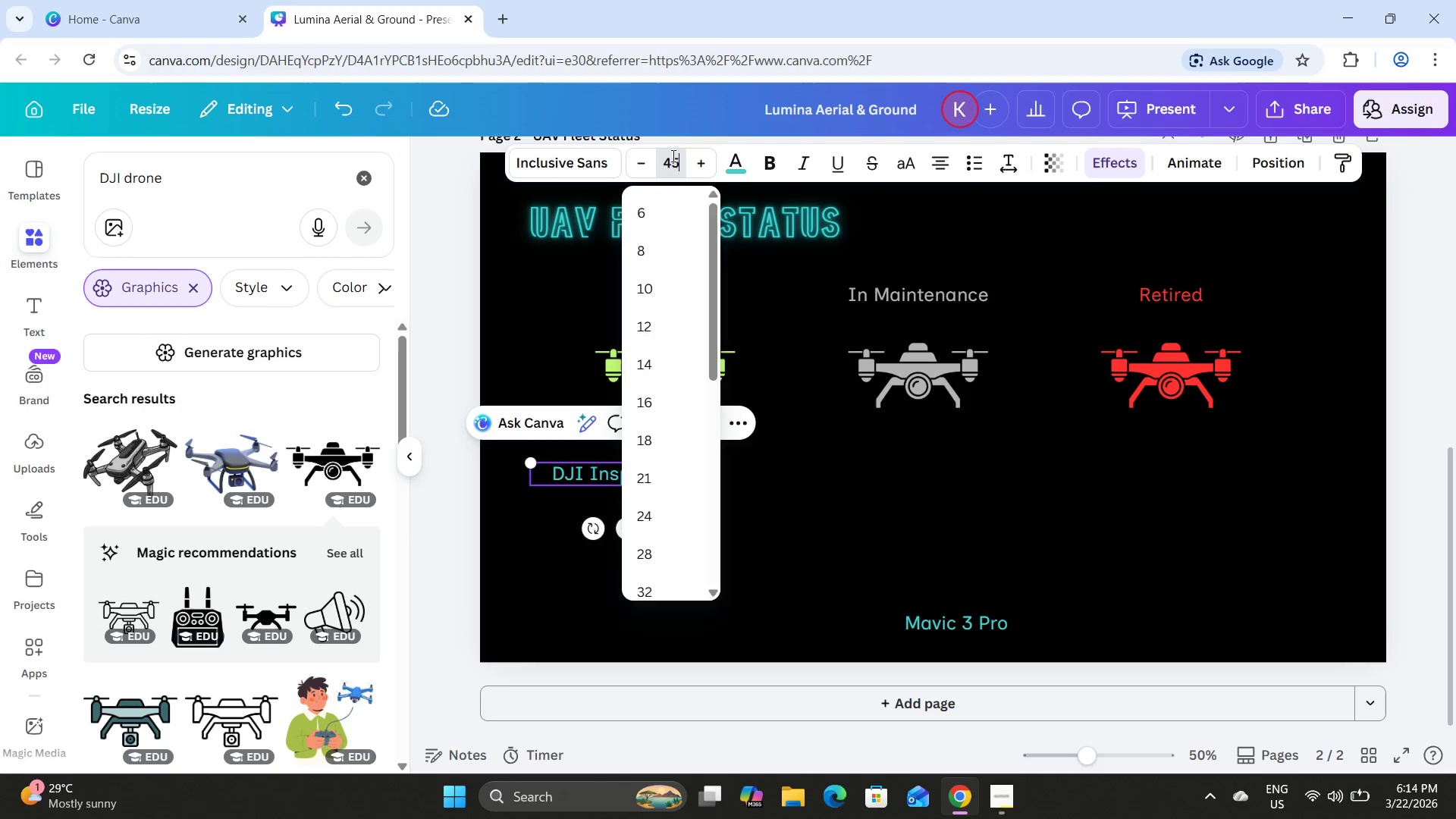 
key(NumpadEnter)
 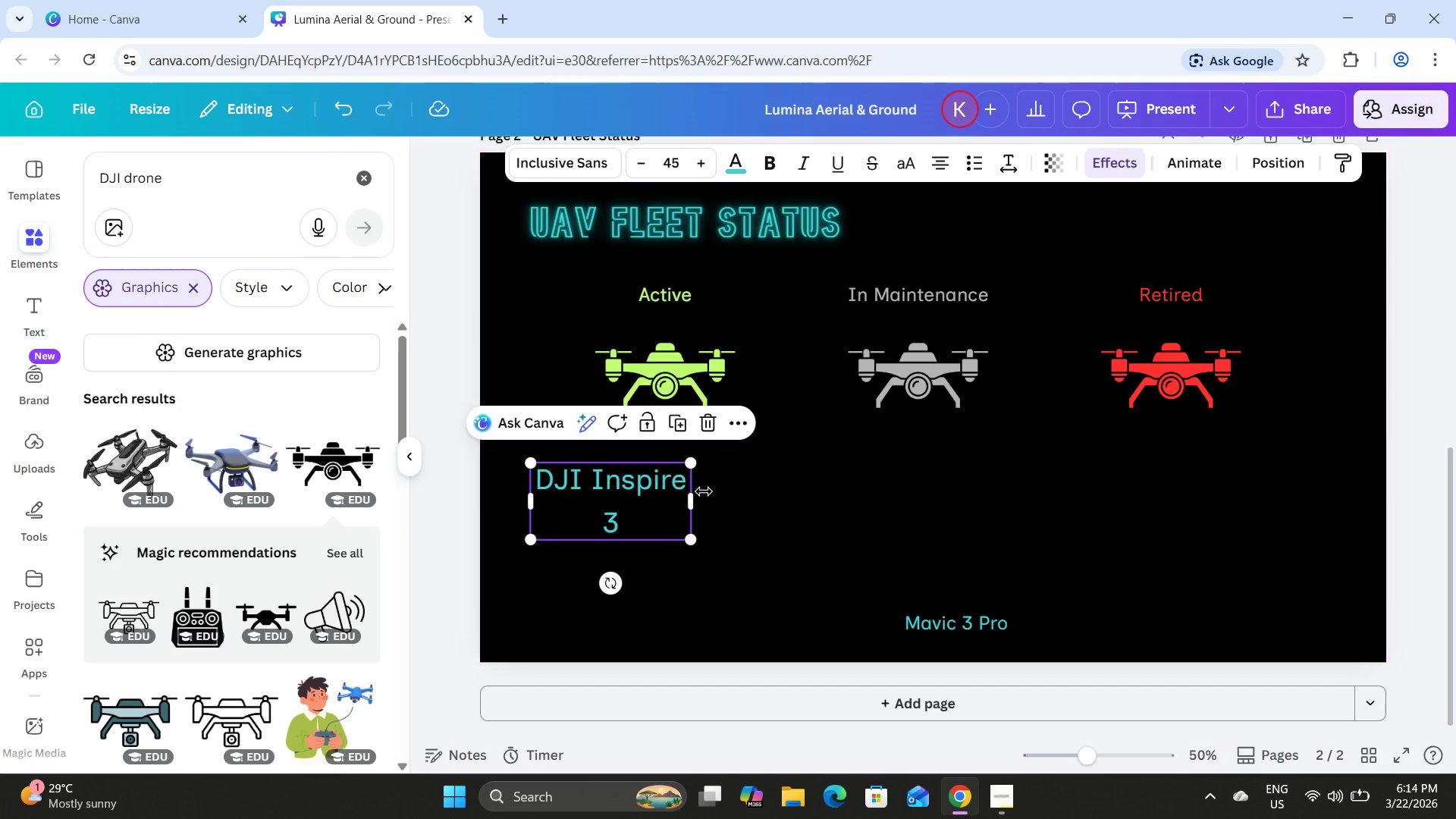 
left_click_drag(start_coordinate=[701, 497], to_coordinate=[720, 478])
 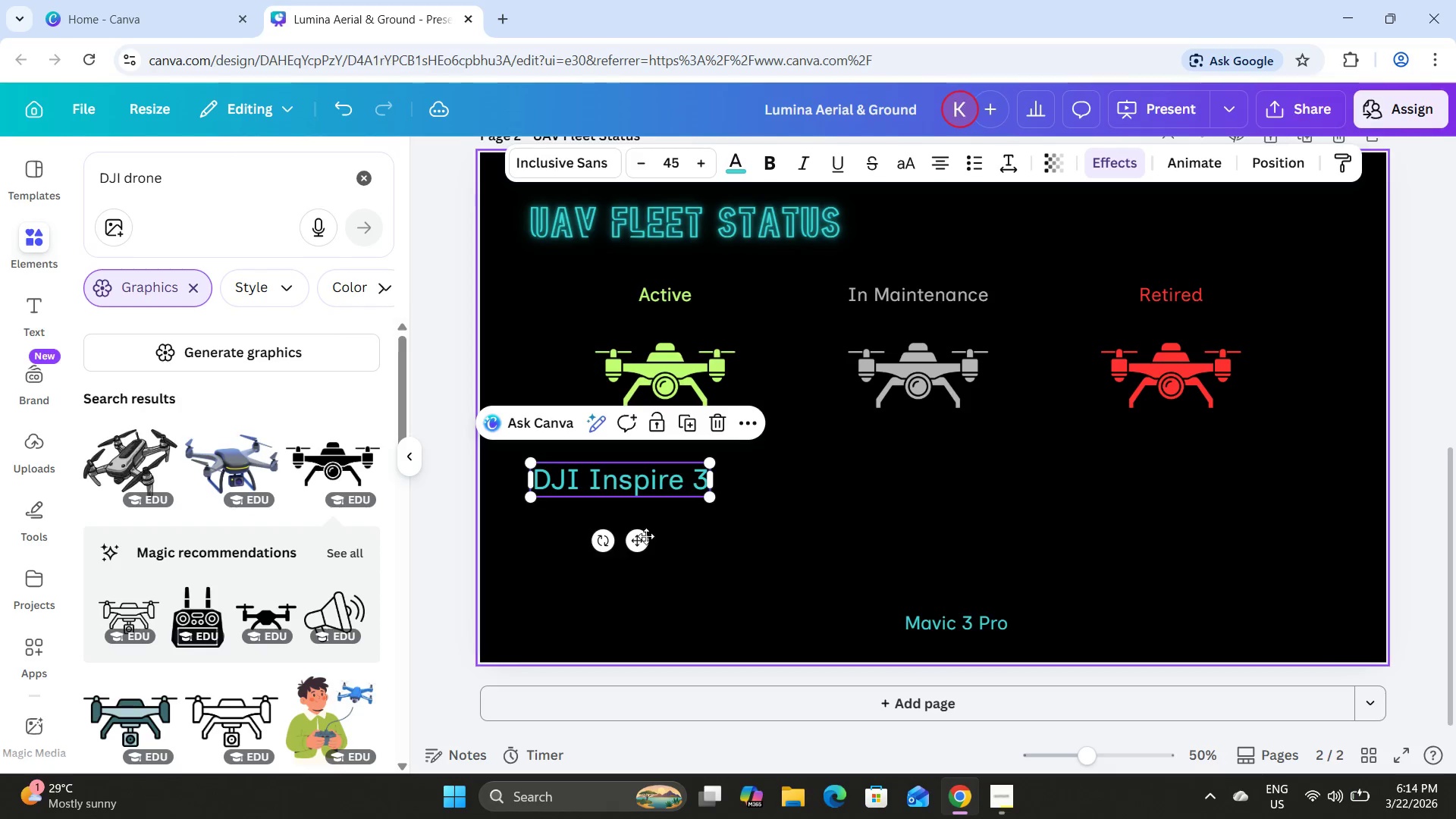 
left_click_drag(start_coordinate=[641, 541], to_coordinate=[642, 532])
 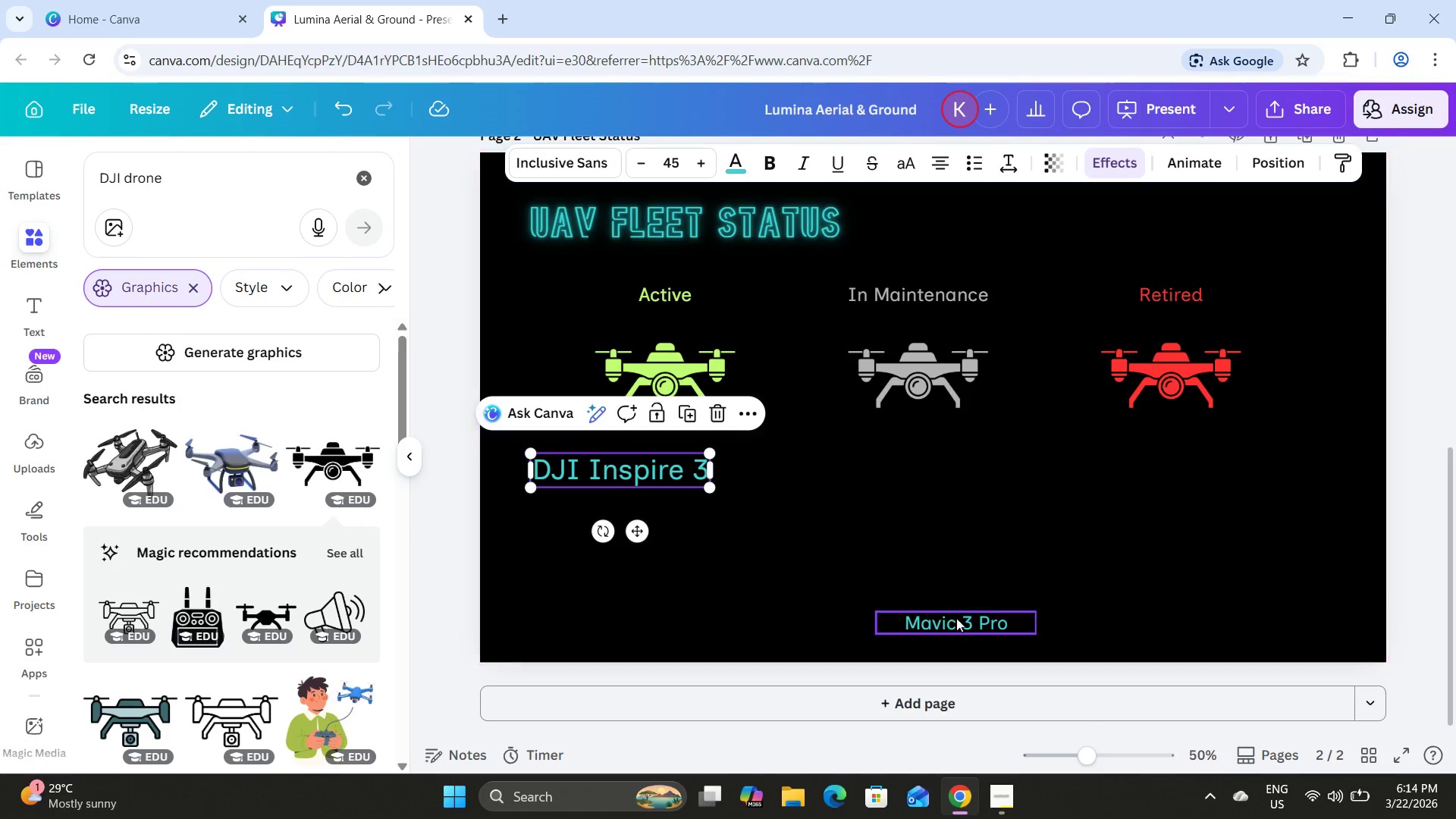 
left_click([958, 623])
 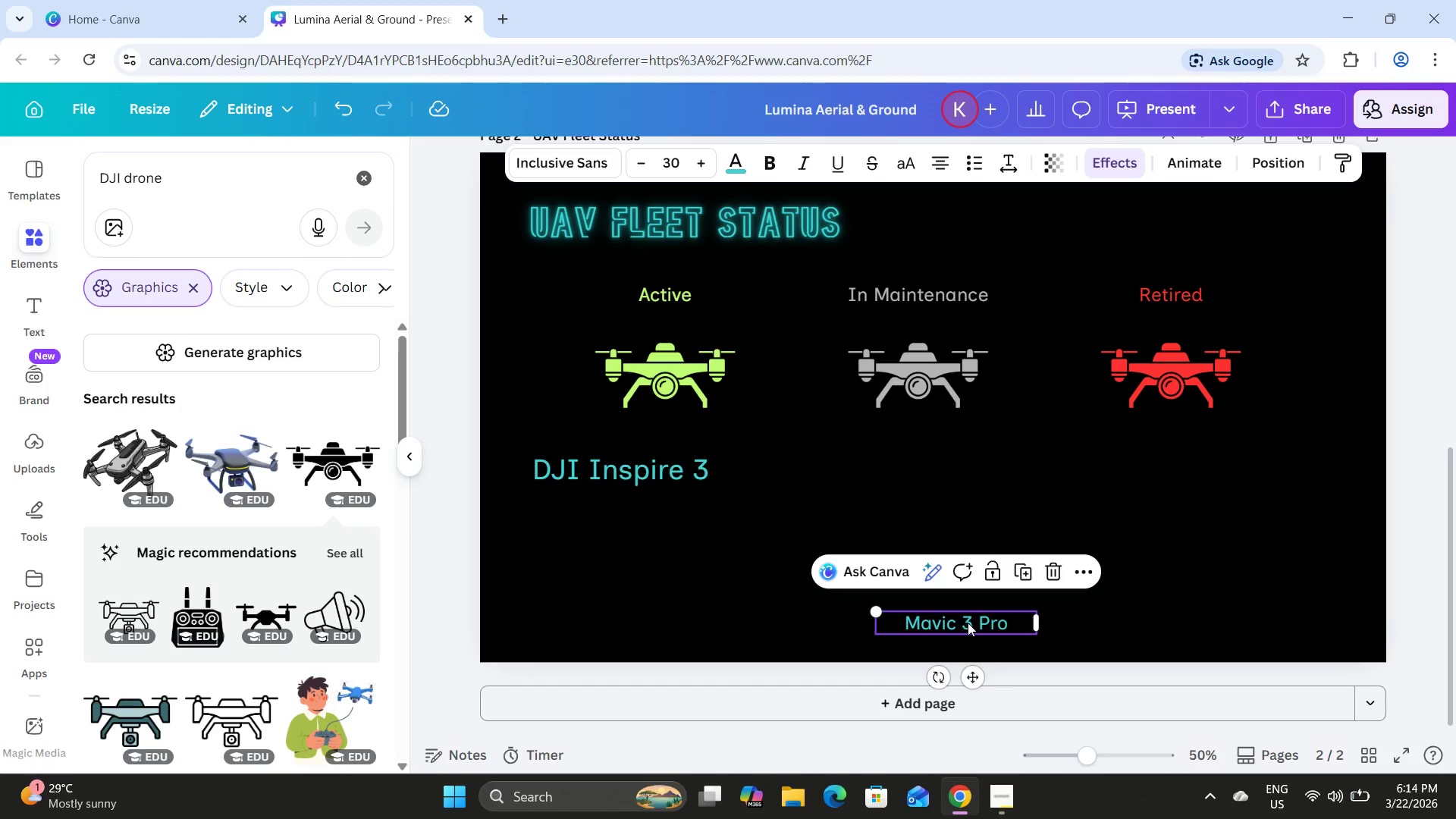 
left_click_drag(start_coordinate=[968, 623], to_coordinate=[802, 529])
 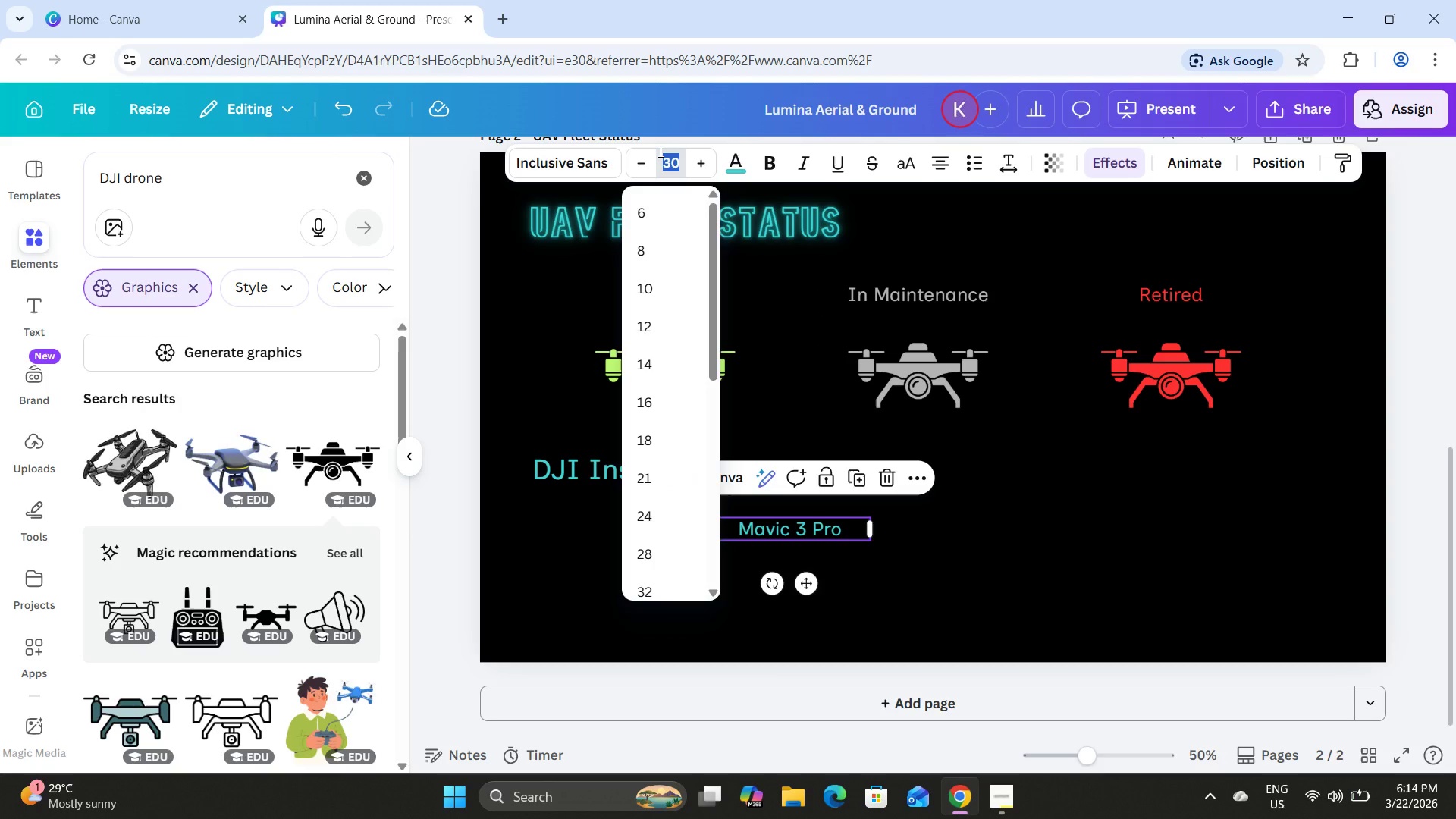 
key(Numpad4)
 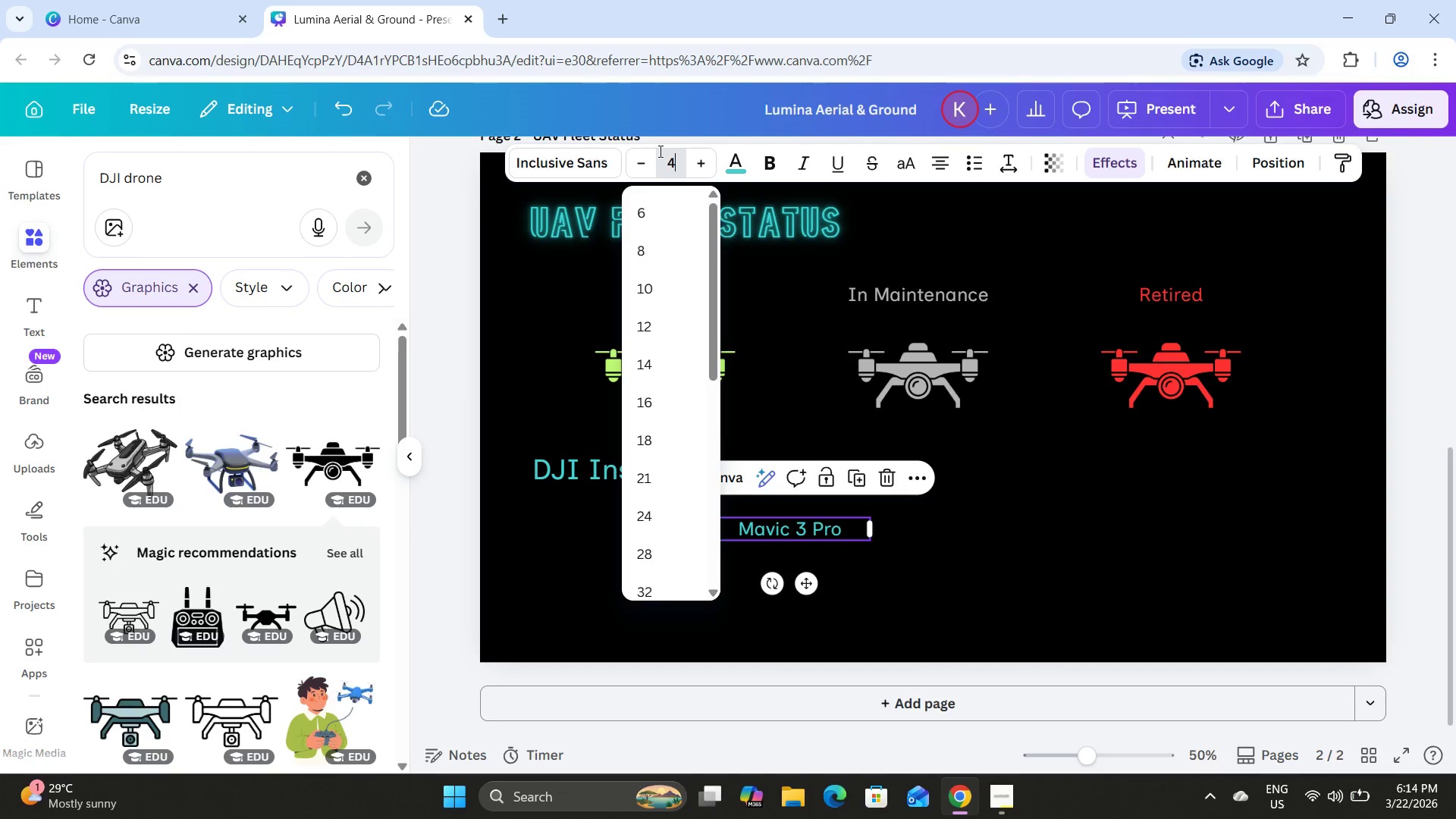 
key(Numpad5)
 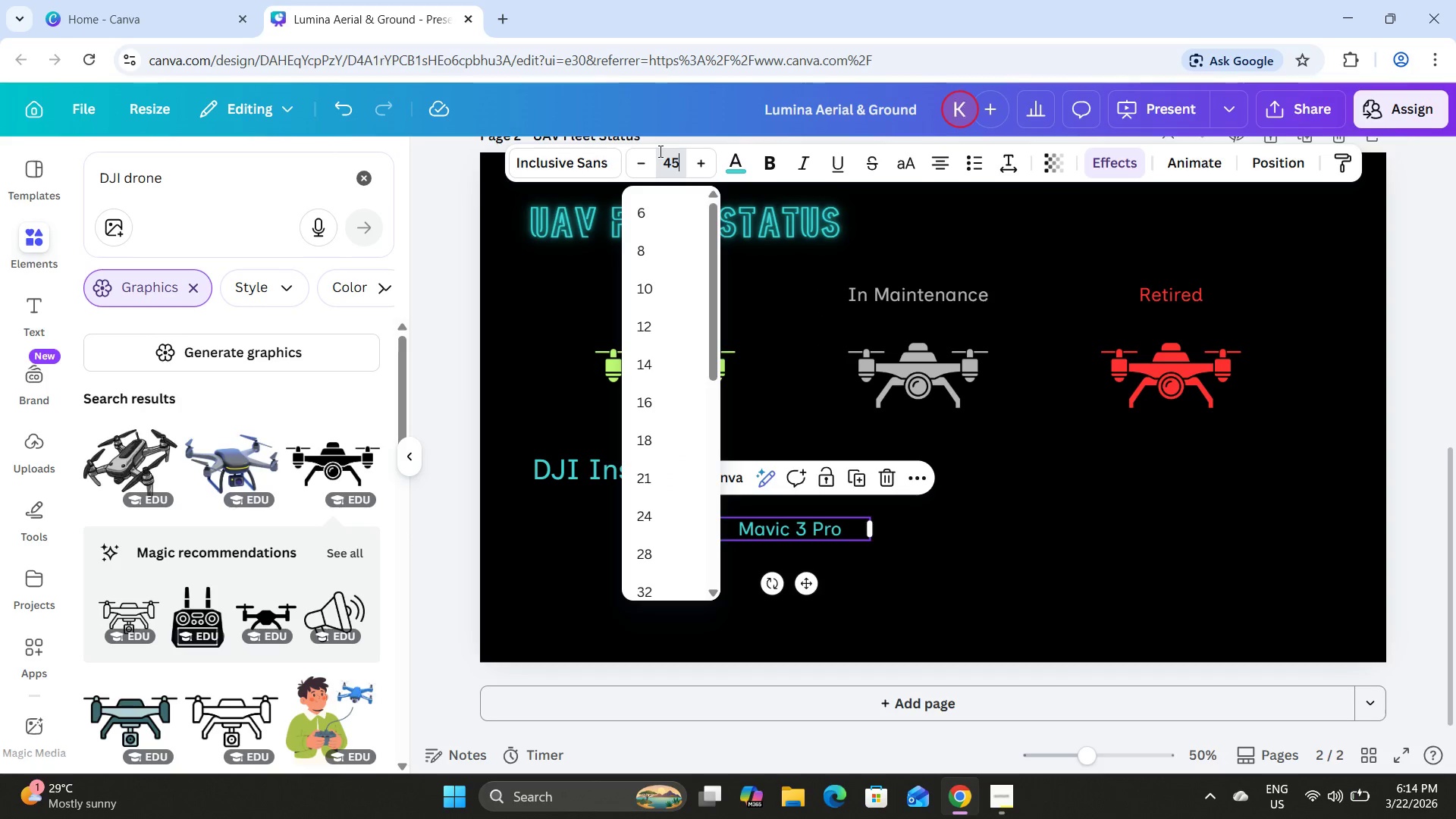 
key(NumpadEnter)
 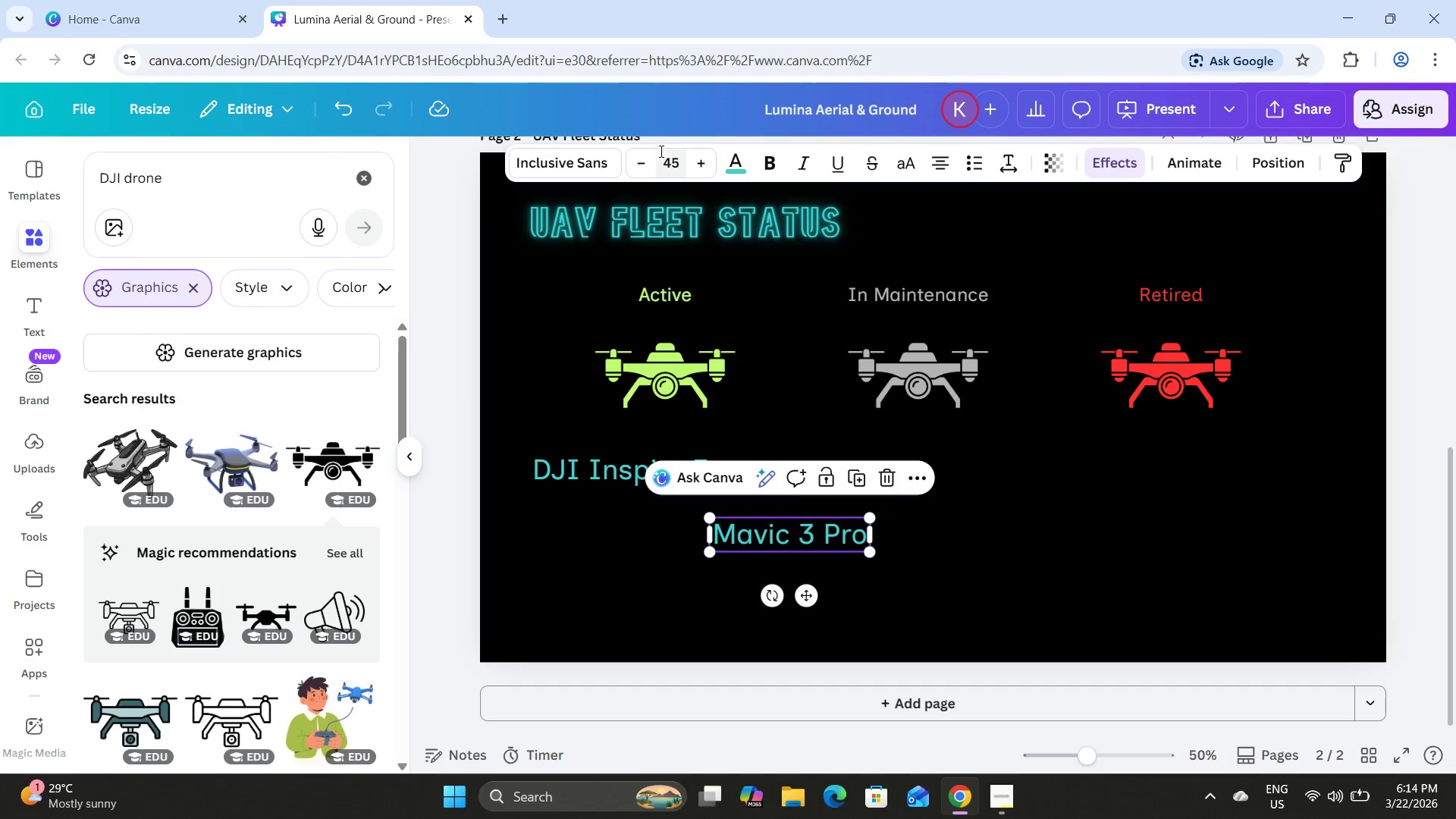 
key(Control+ControlLeft)
 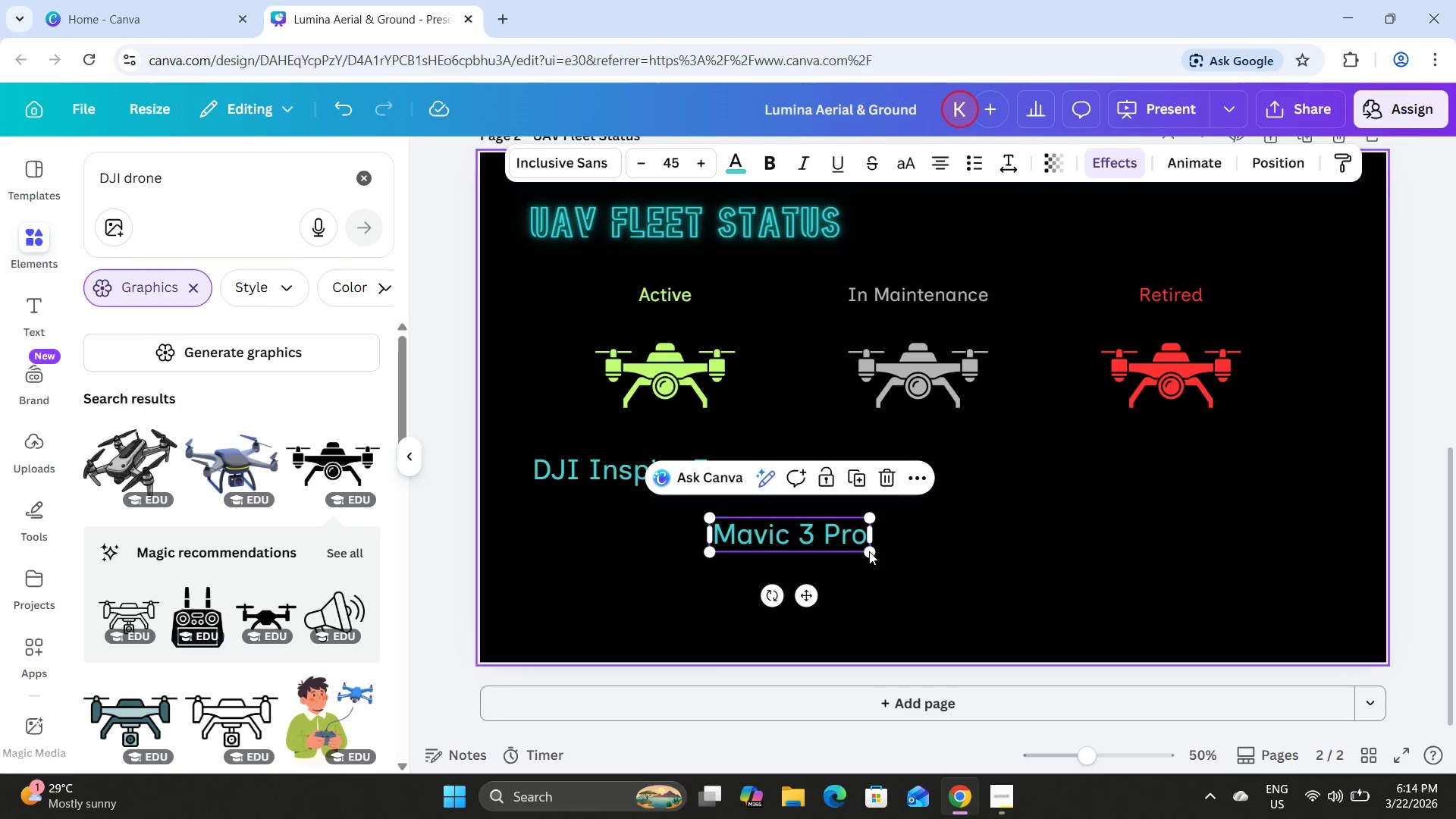 
left_click_drag(start_coordinate=[802, 526], to_coordinate=[625, 513])
 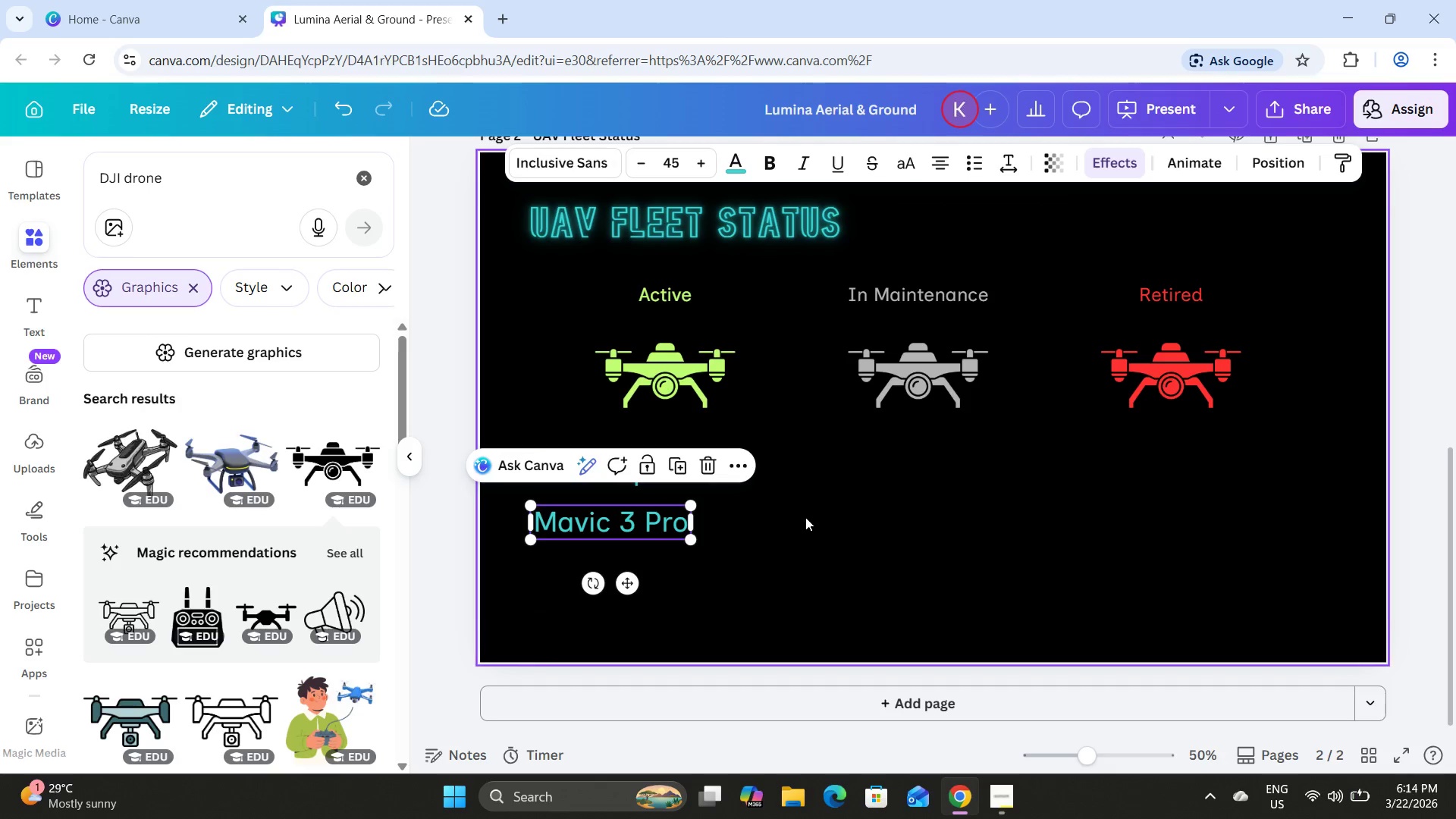 
left_click([805, 517])
 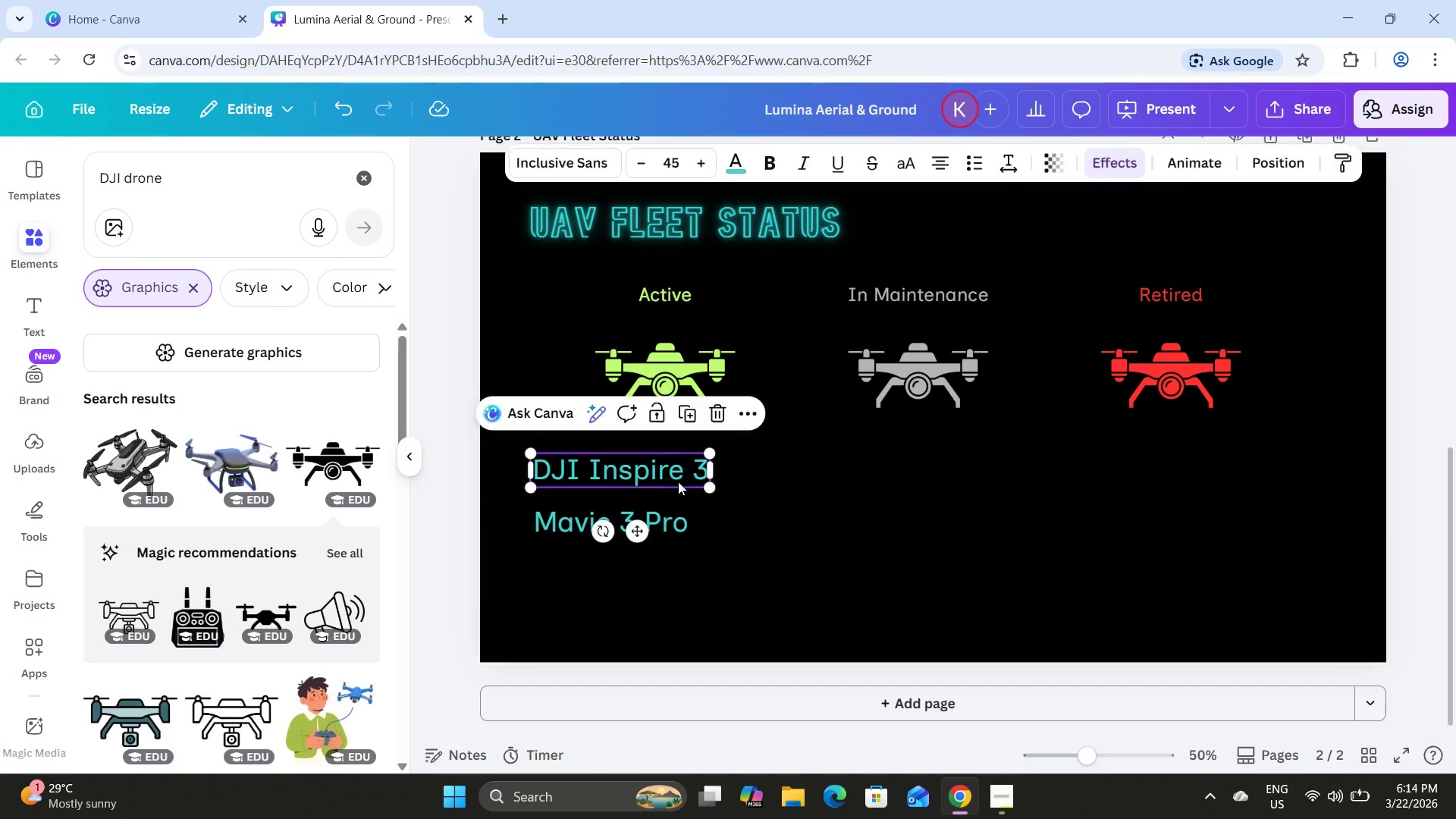 
double_click([840, 512])
 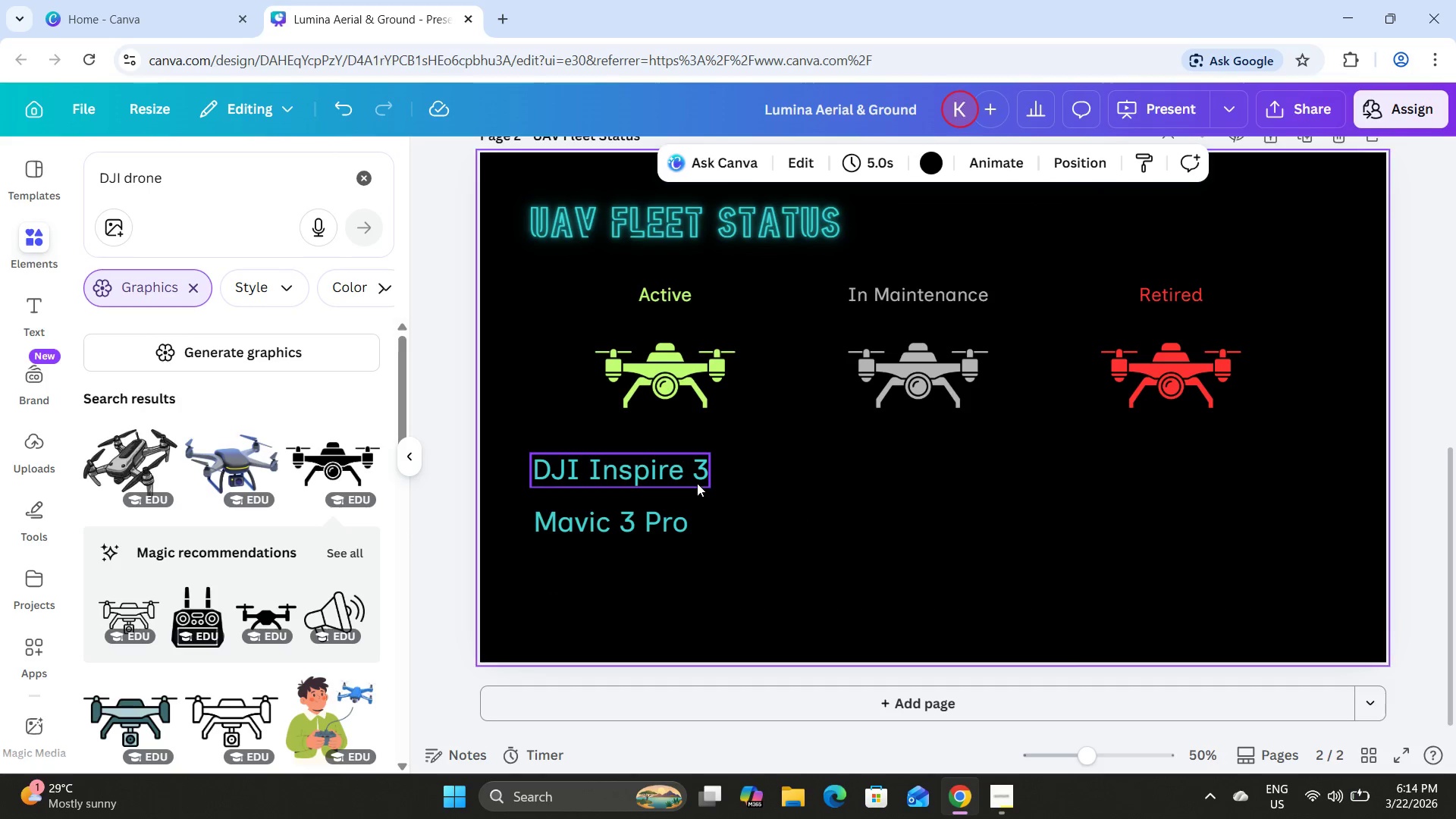 
left_click([695, 482])
 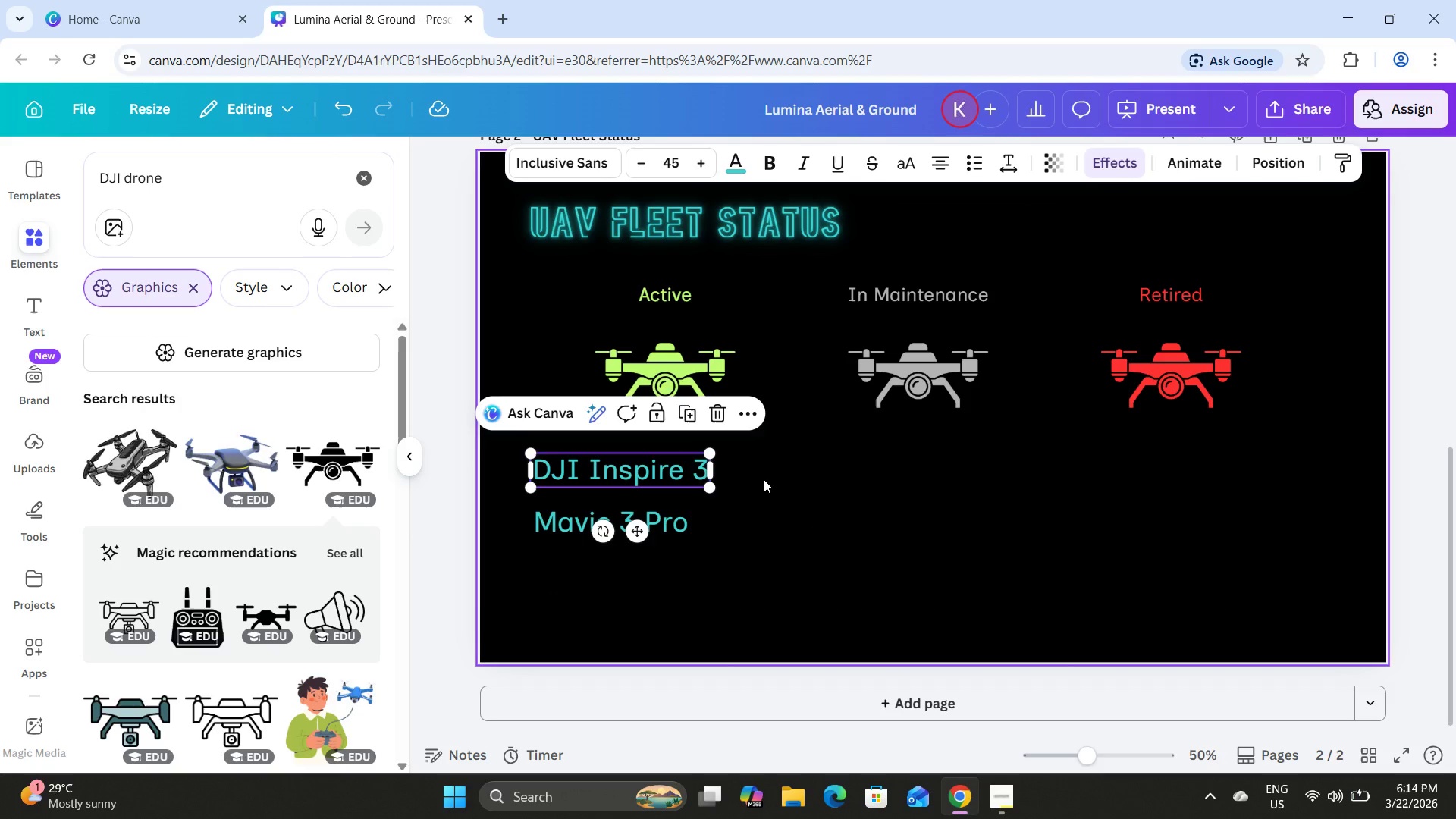 
left_click([761, 475])
 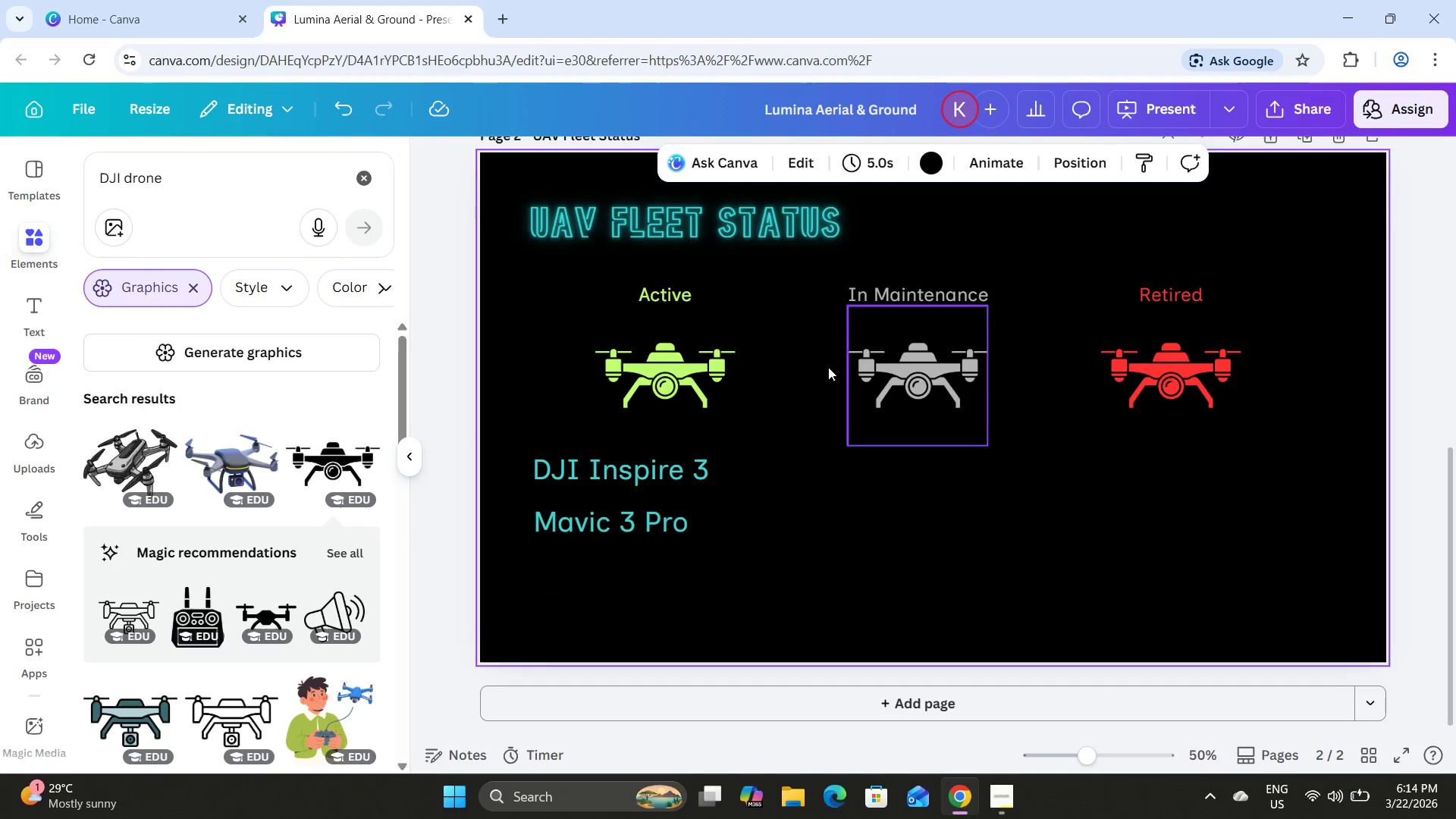 
left_click_drag(start_coordinate=[592, 277], to_coordinate=[1220, 424])
 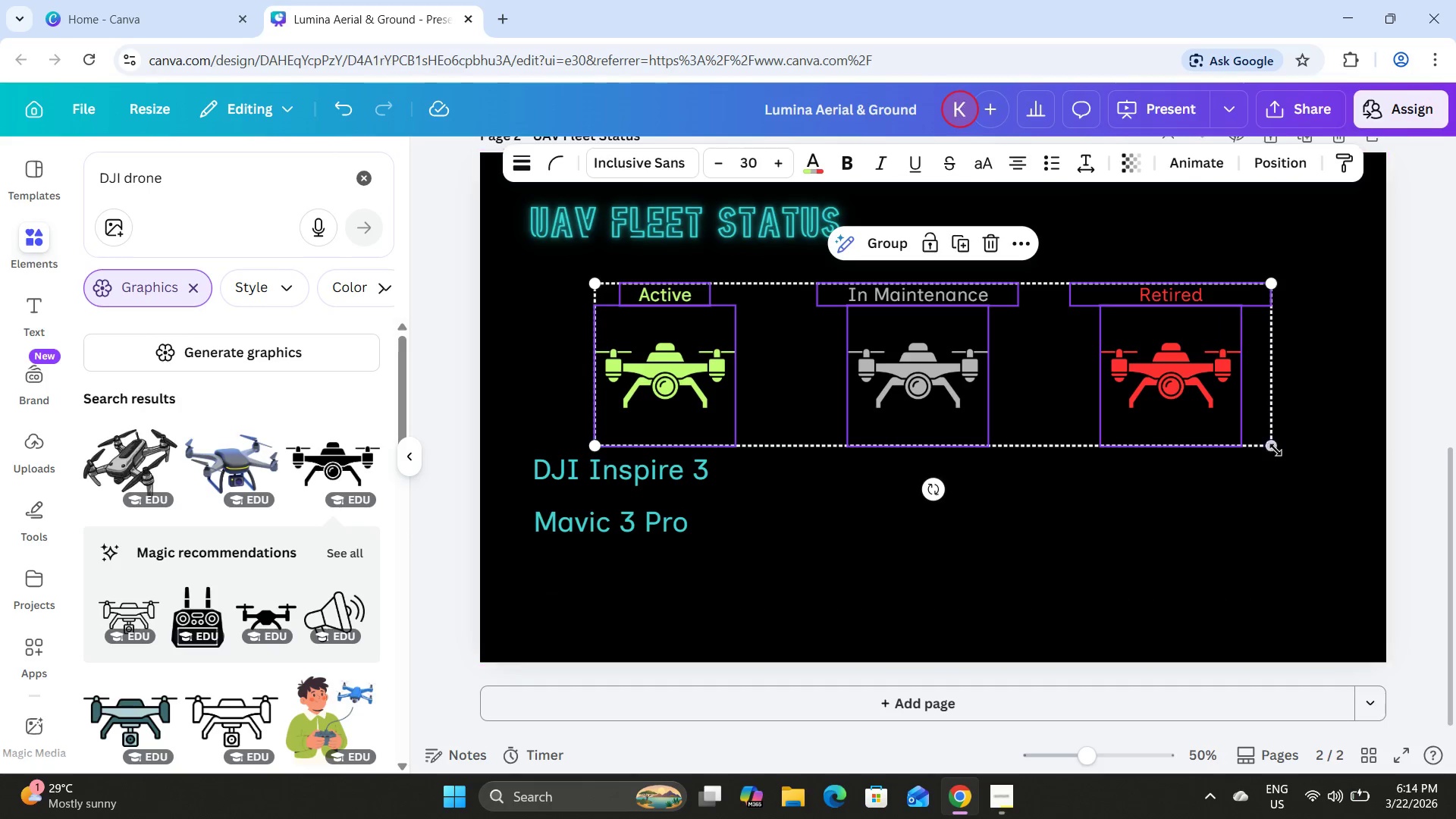 
left_click_drag(start_coordinate=[1272, 446], to_coordinate=[1178, 403])
 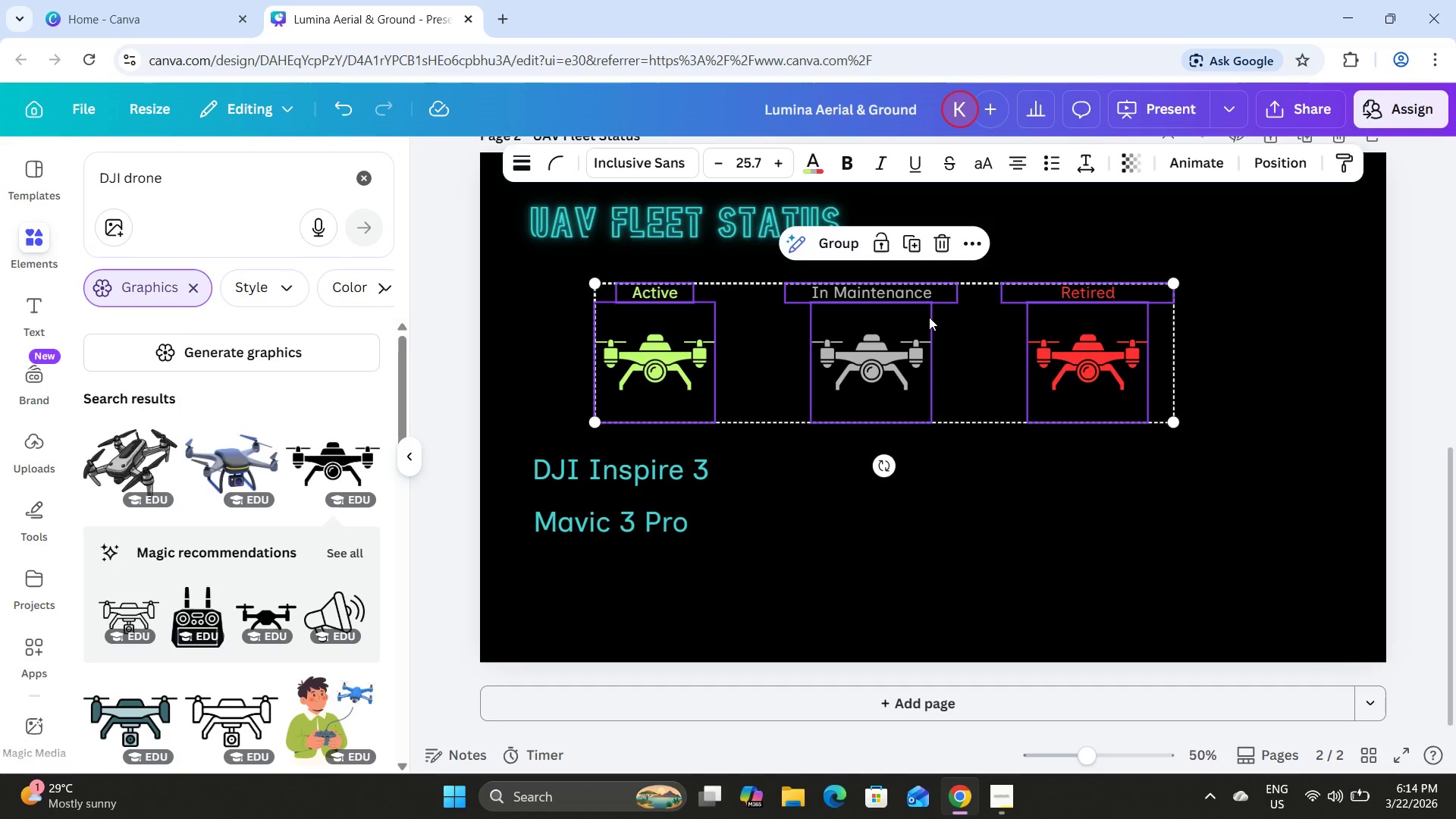 
left_click_drag(start_coordinate=[929, 317], to_coordinate=[977, 306])
 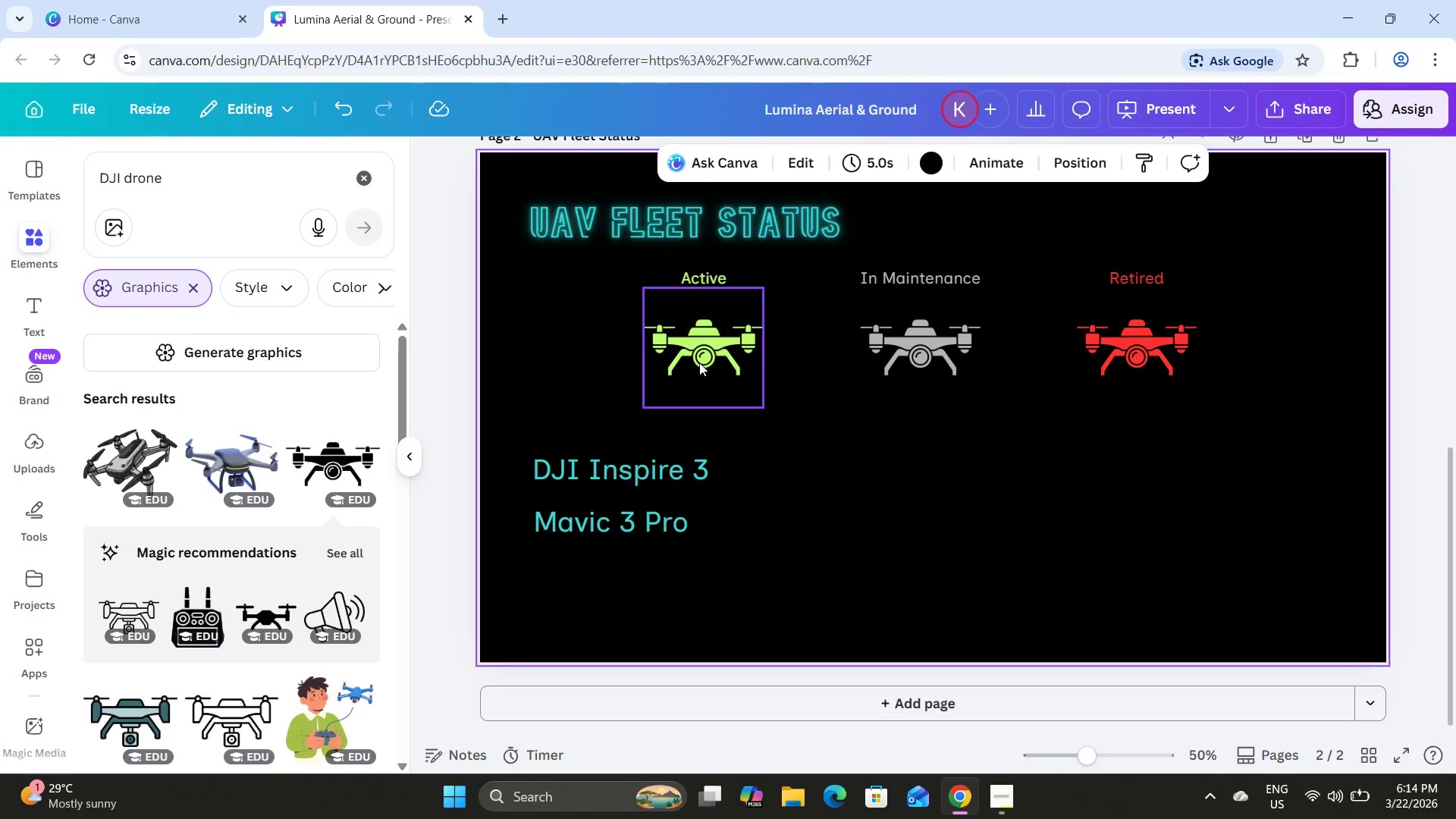 
left_click([912, 428])
 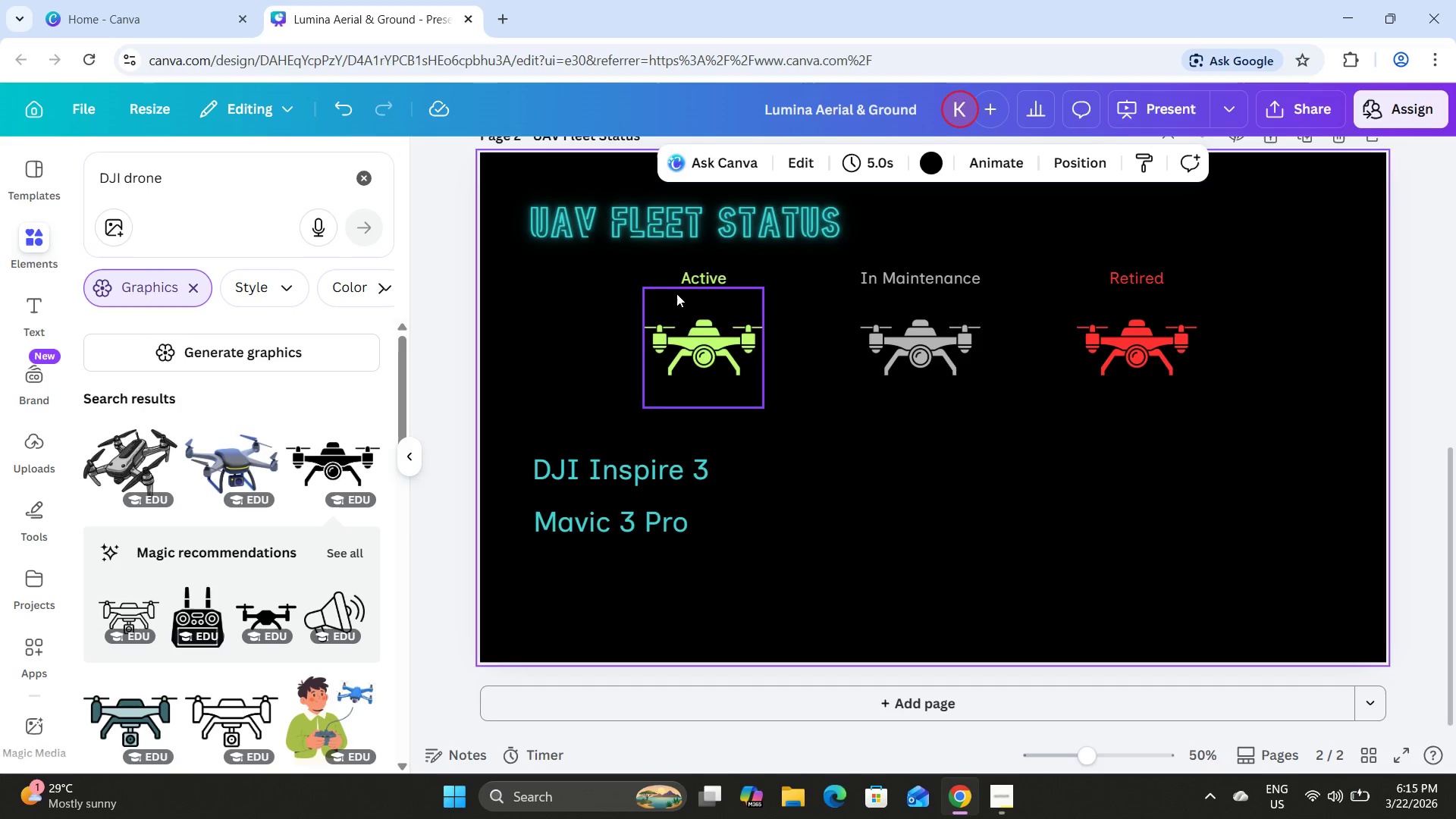 
left_click_drag(start_coordinate=[532, 436], to_coordinate=[751, 582])
 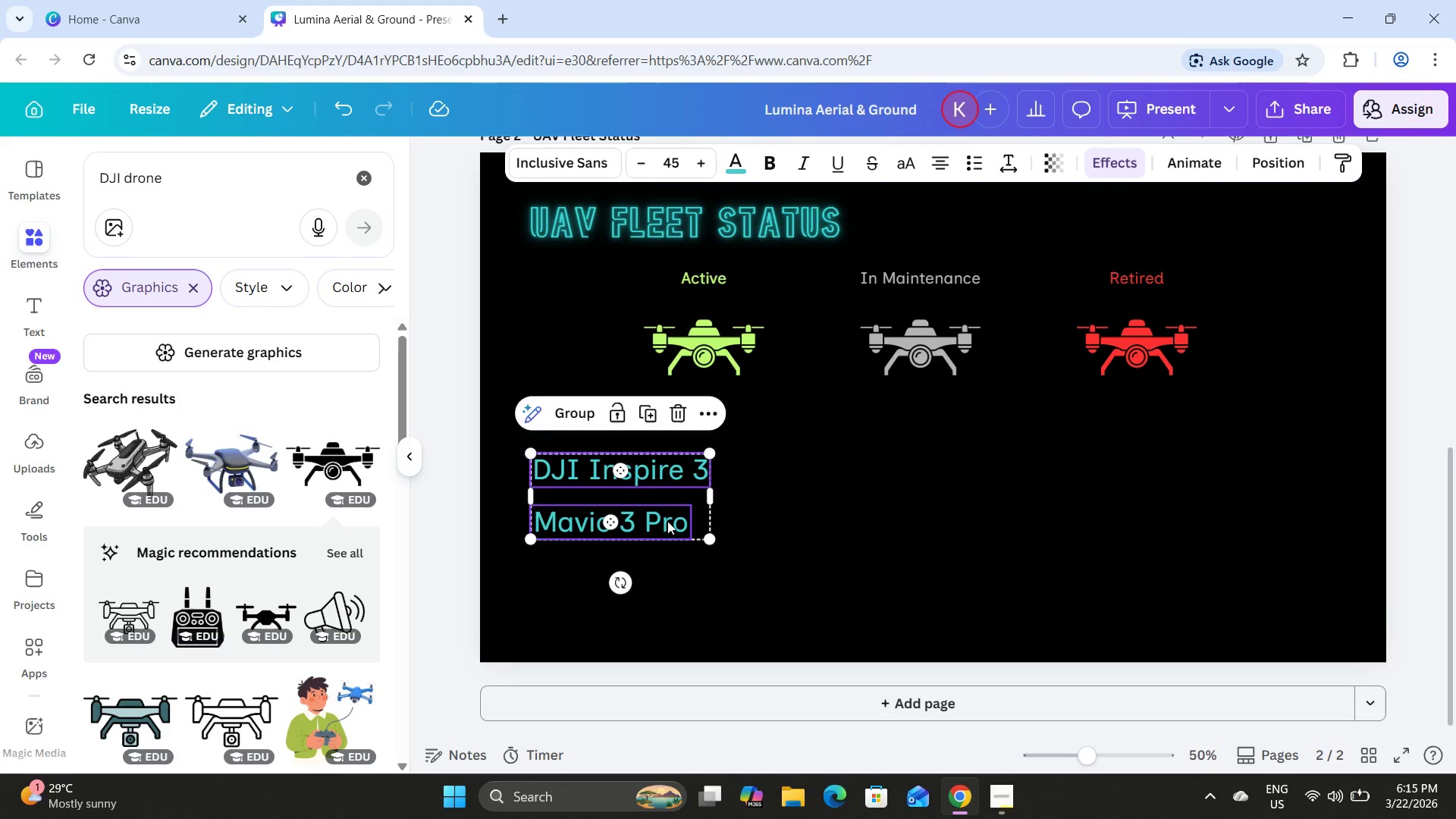 
left_click_drag(start_coordinate=[667, 519], to_coordinate=[673, 489])
 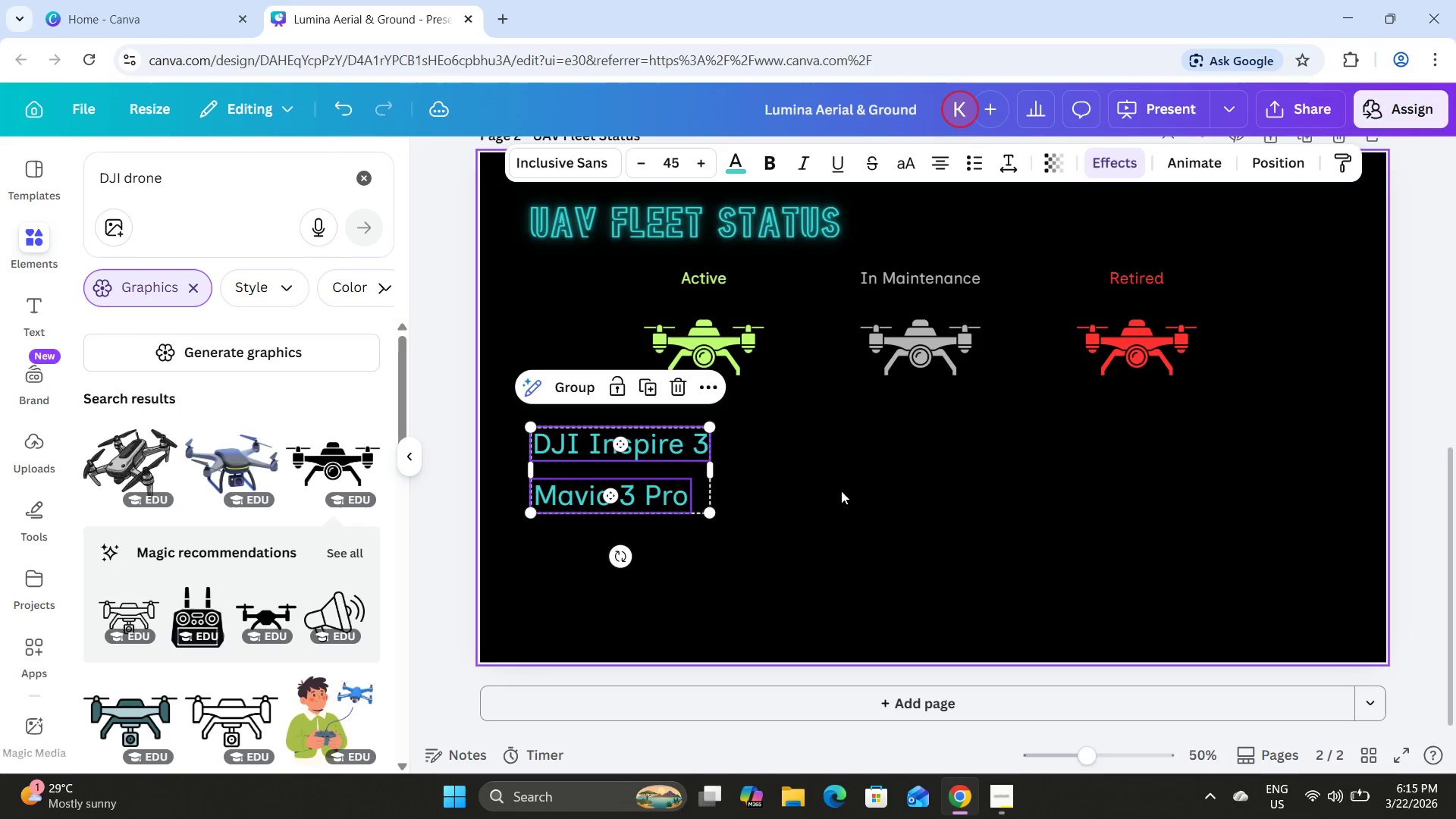 
left_click([841, 491])